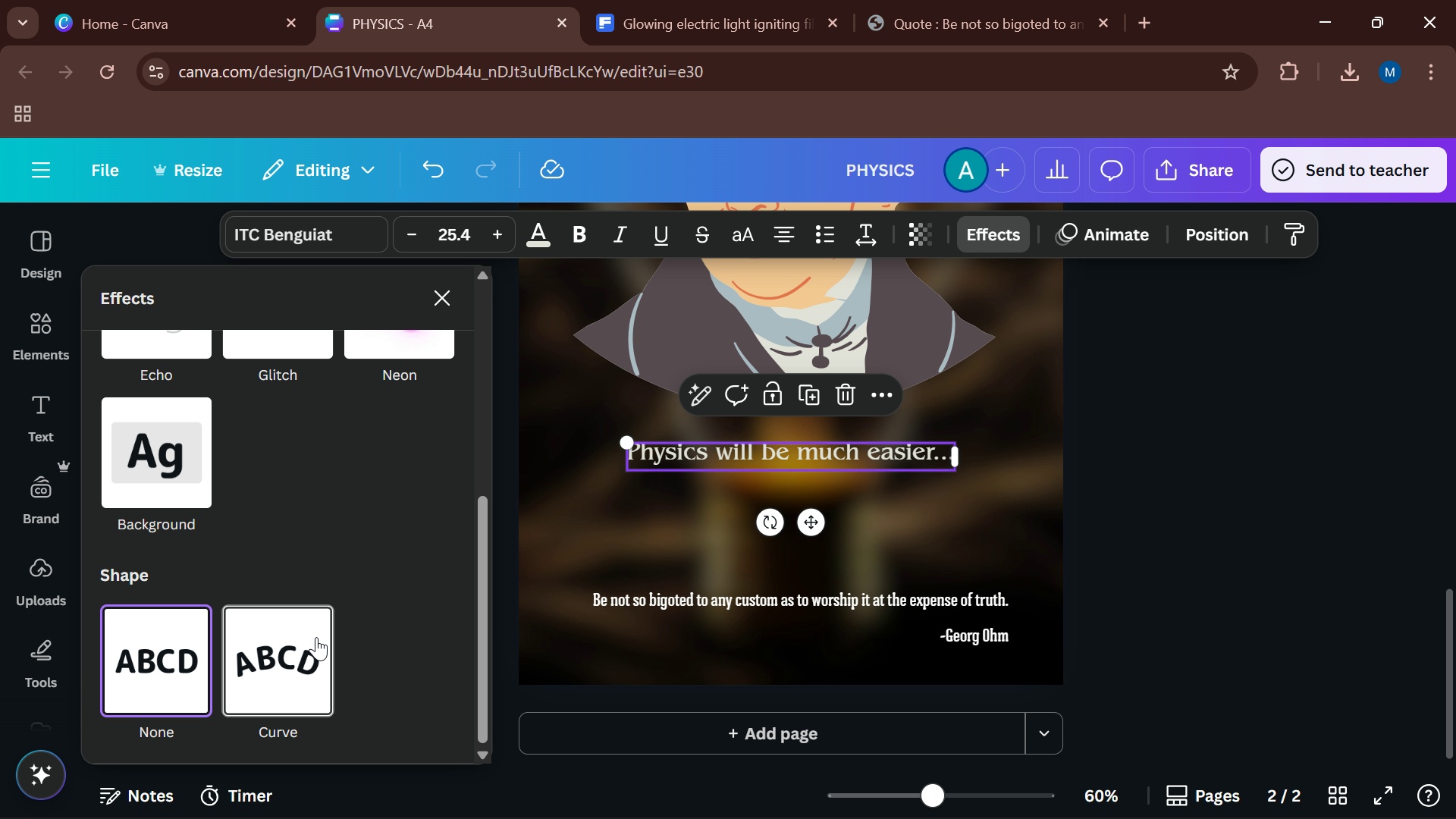 
left_click([316, 637])
 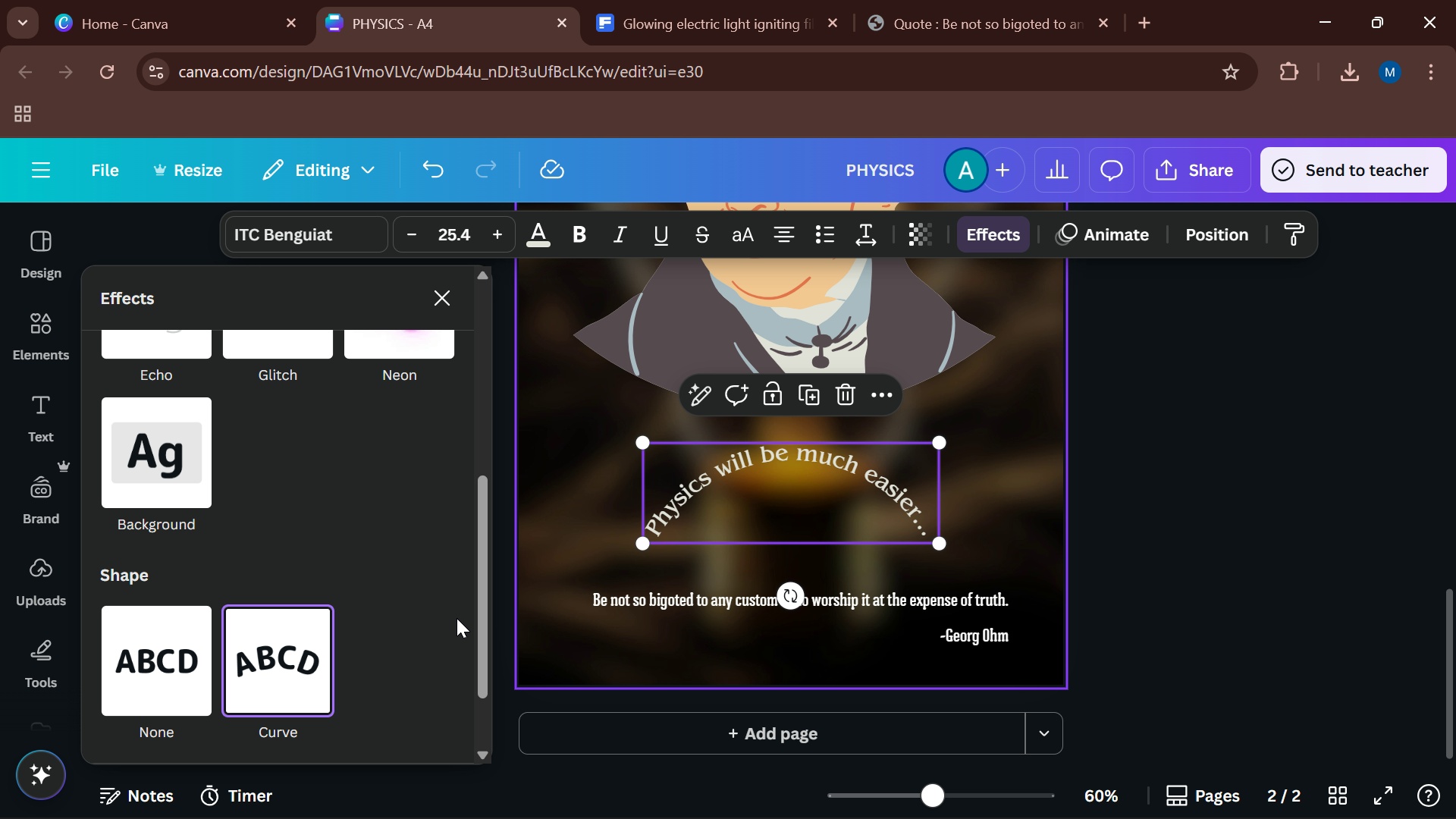 
scroll: coordinate [377, 629], scroll_direction: down, amount: 3.0
 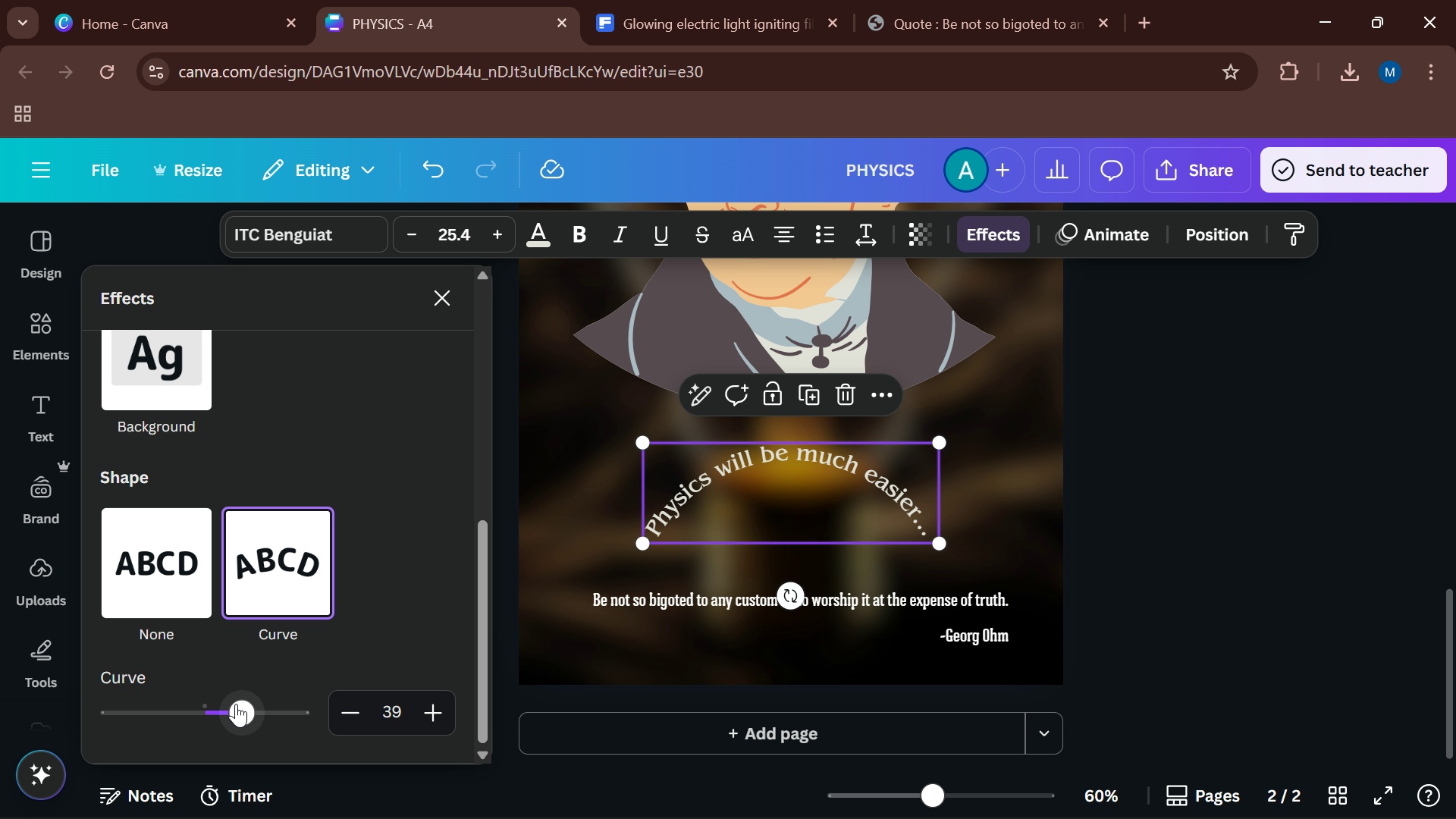 
left_click_drag(start_coordinate=[237, 703], to_coordinate=[195, 697])
 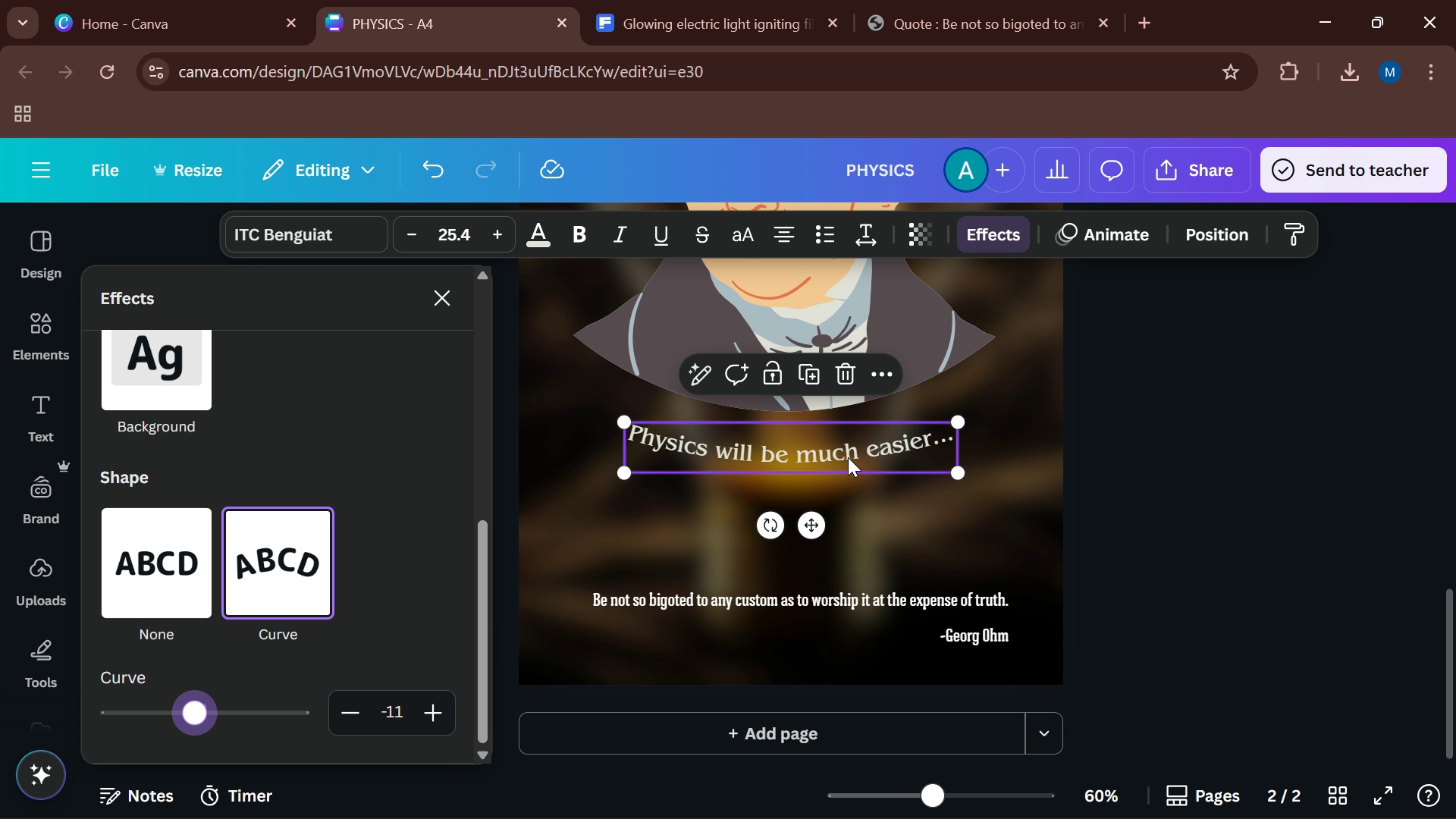 
left_click_drag(start_coordinate=[847, 450], to_coordinate=[848, 435])
 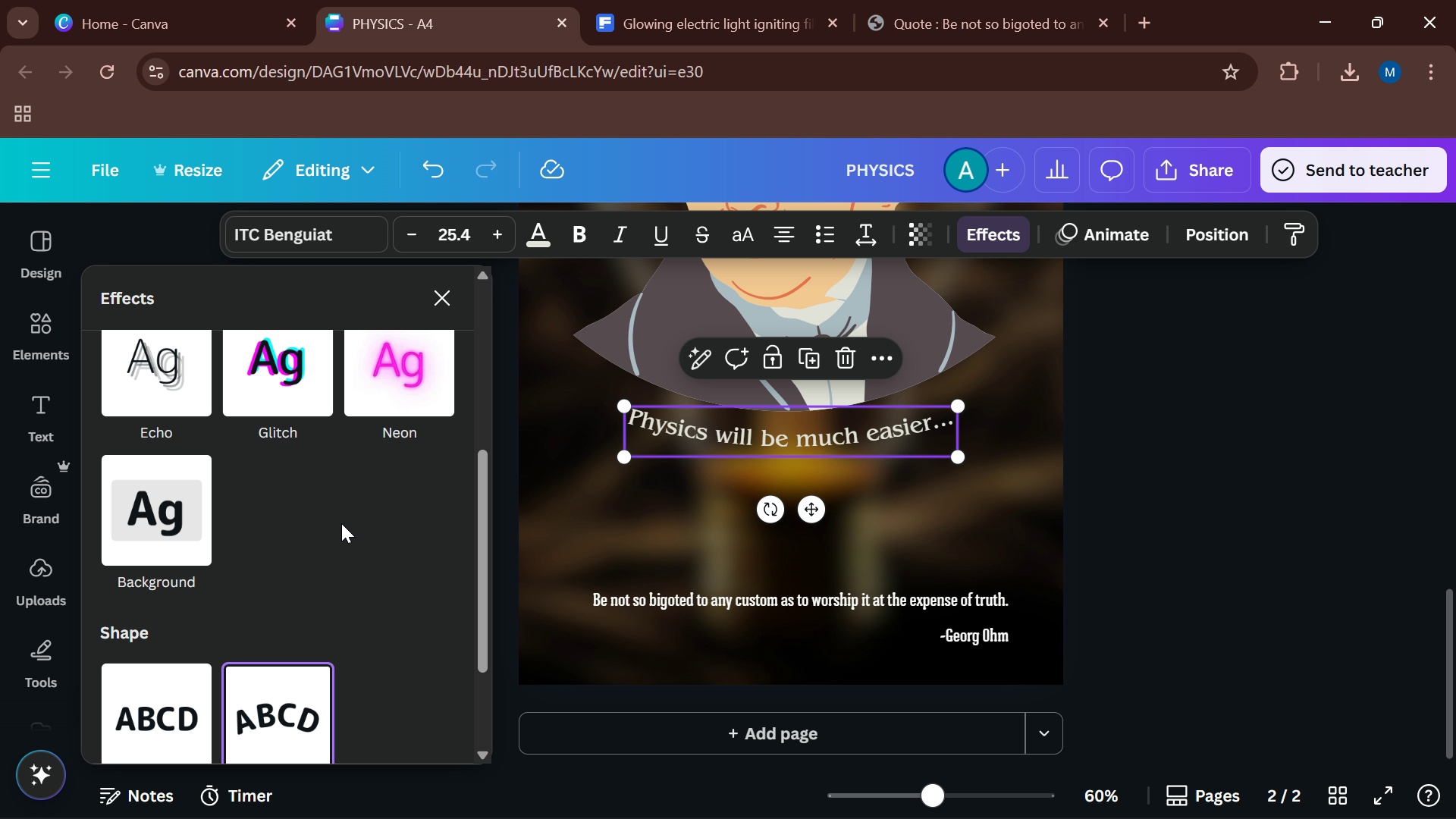 
scroll: coordinate [341, 523], scroll_direction: up, amount: 4.0
 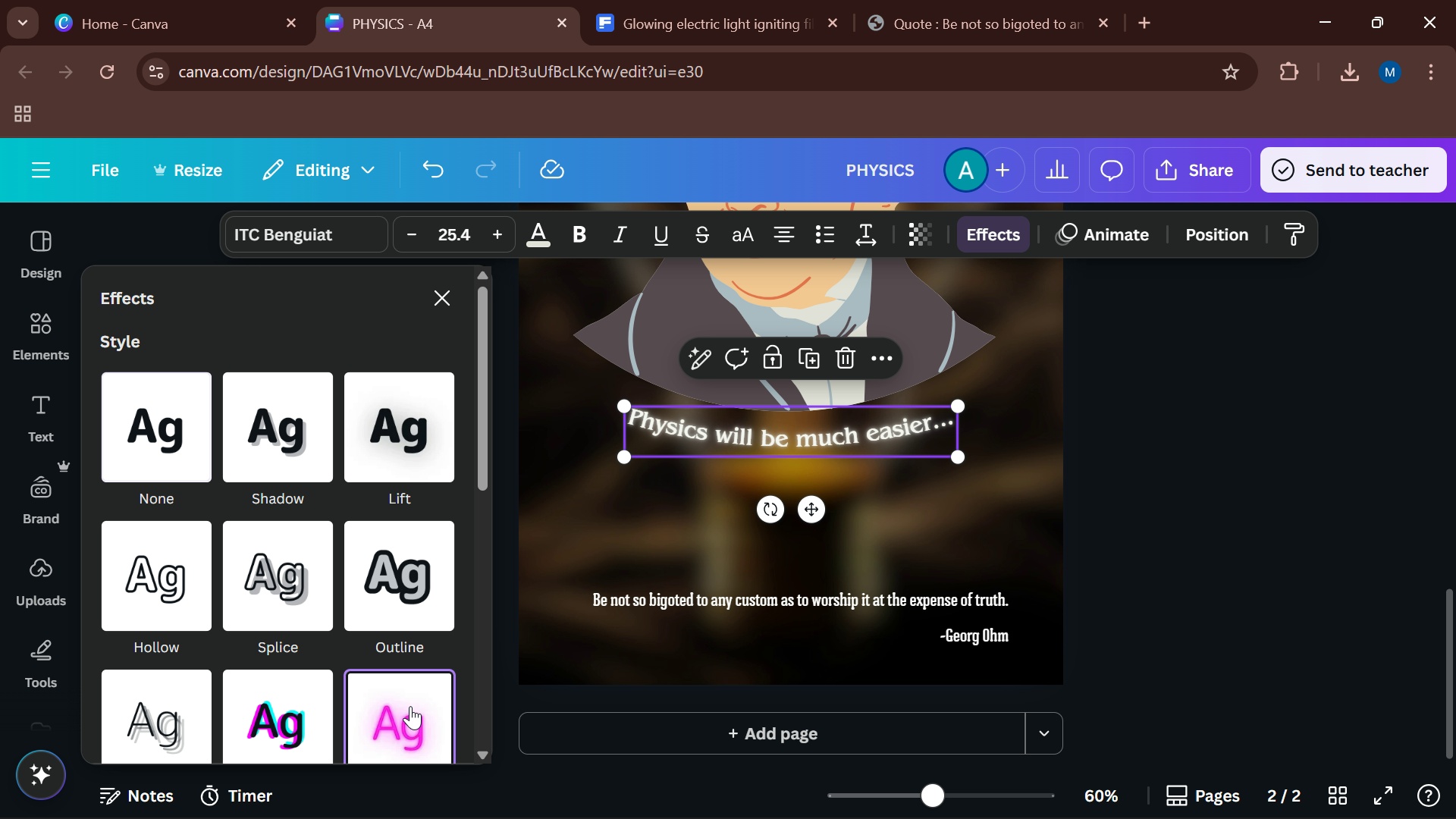 
scroll: coordinate [342, 639], scroll_direction: down, amount: 1.0
 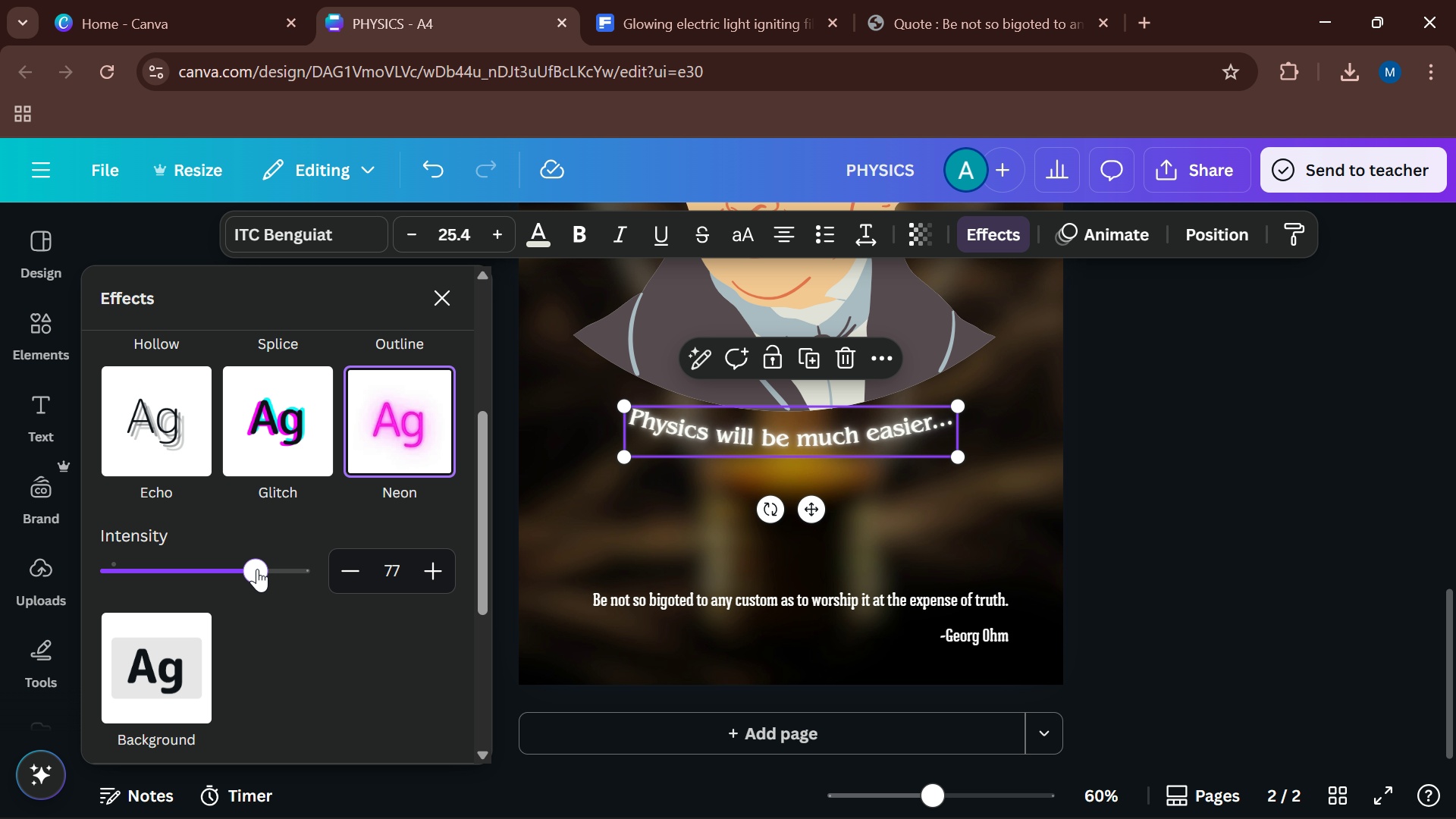 
left_click_drag(start_coordinate=[256, 569], to_coordinate=[424, 563])
 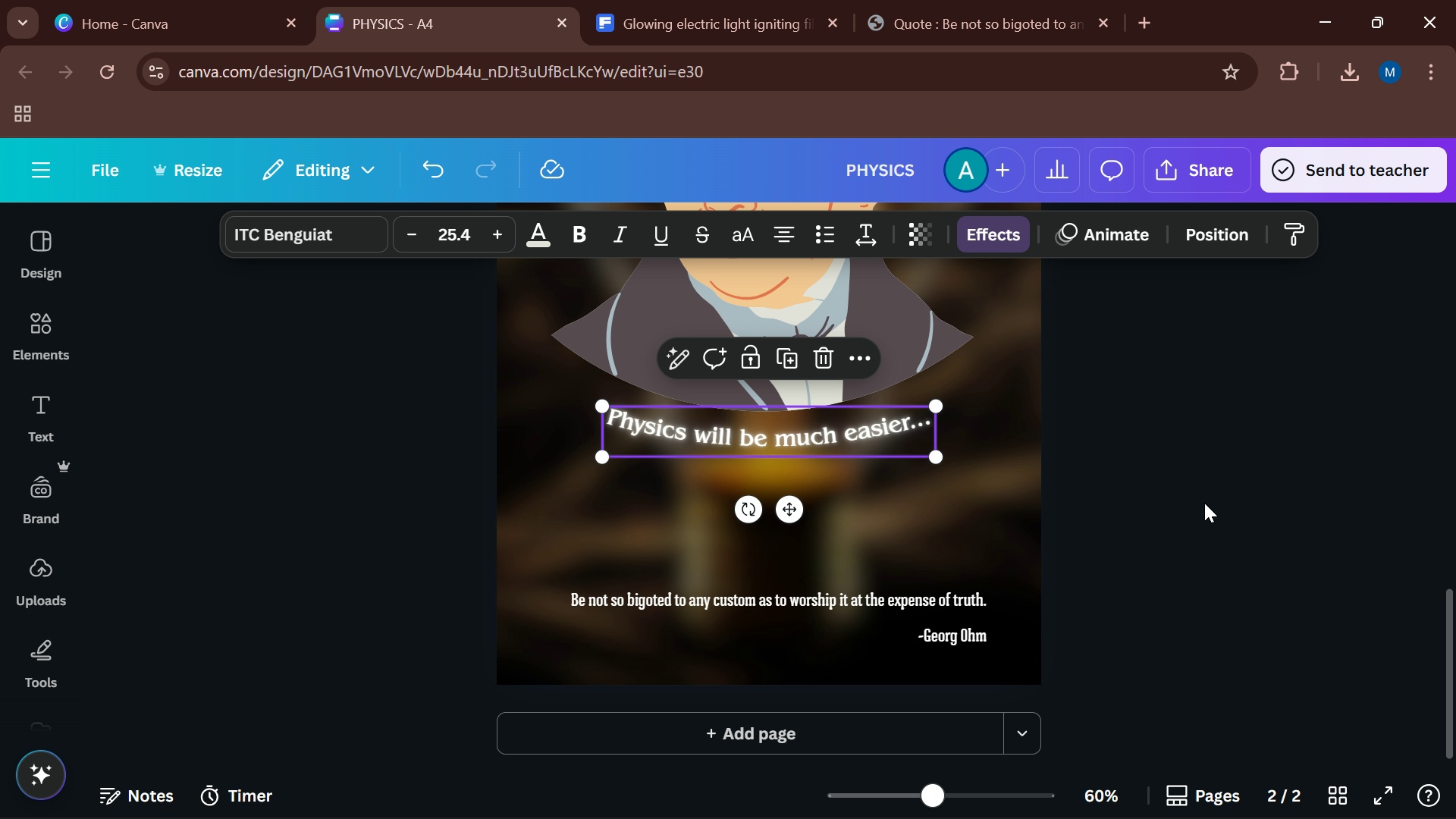 
left_click([1204, 503])
 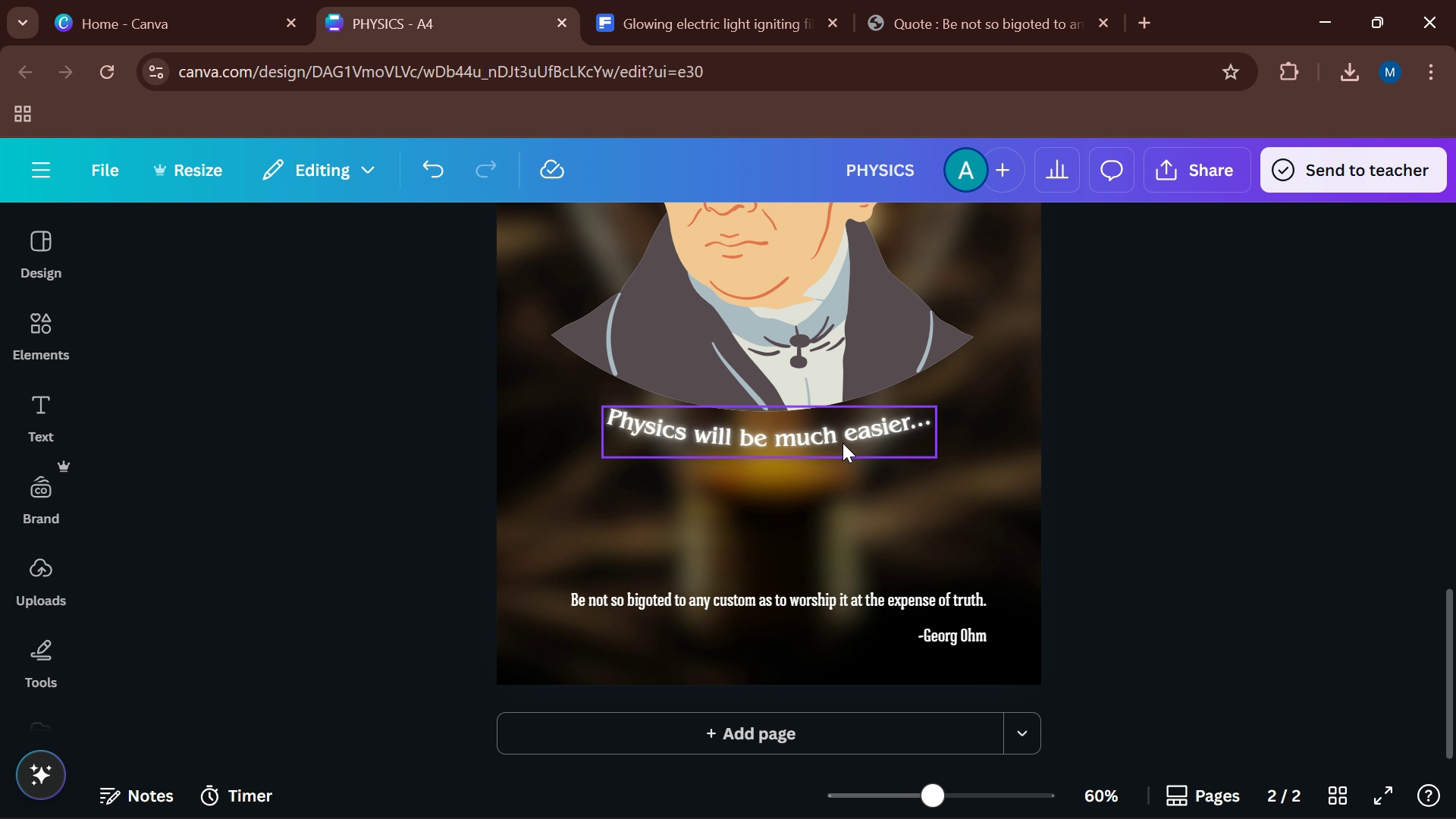 
left_click([843, 443])
 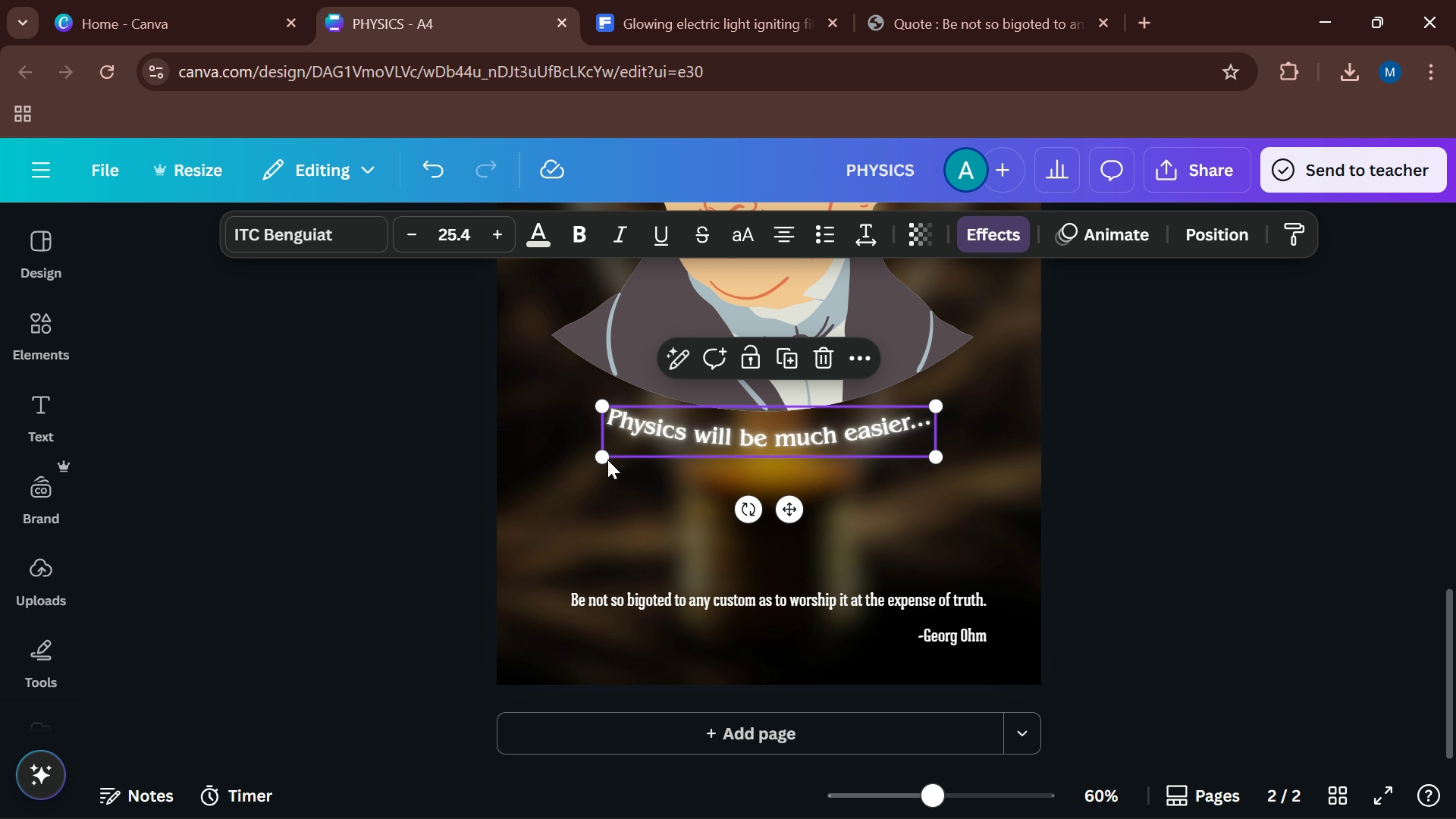 
left_click_drag(start_coordinate=[605, 460], to_coordinate=[404, 448])
 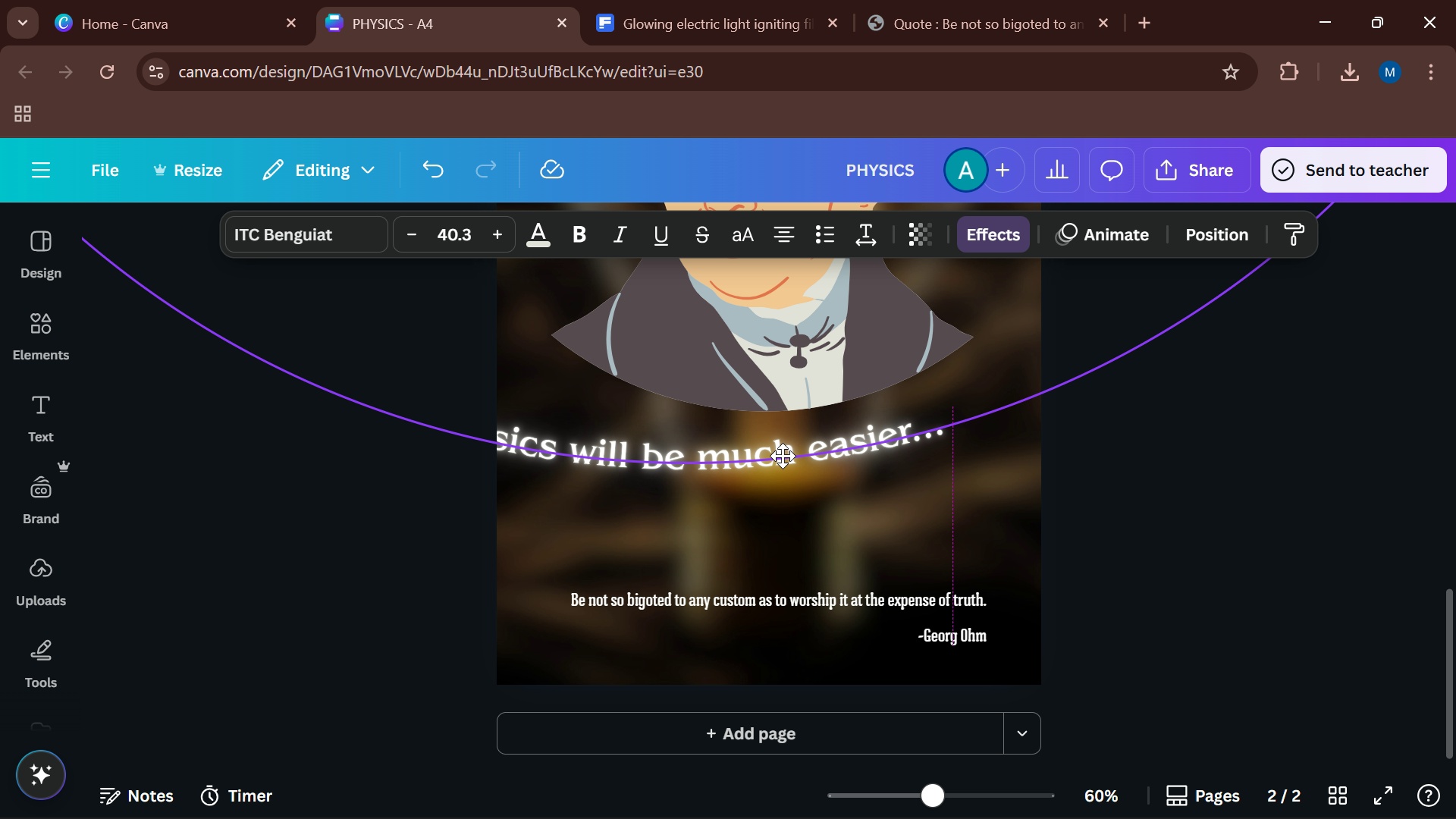 
left_click_drag(start_coordinate=[735, 456], to_coordinate=[831, 437])
 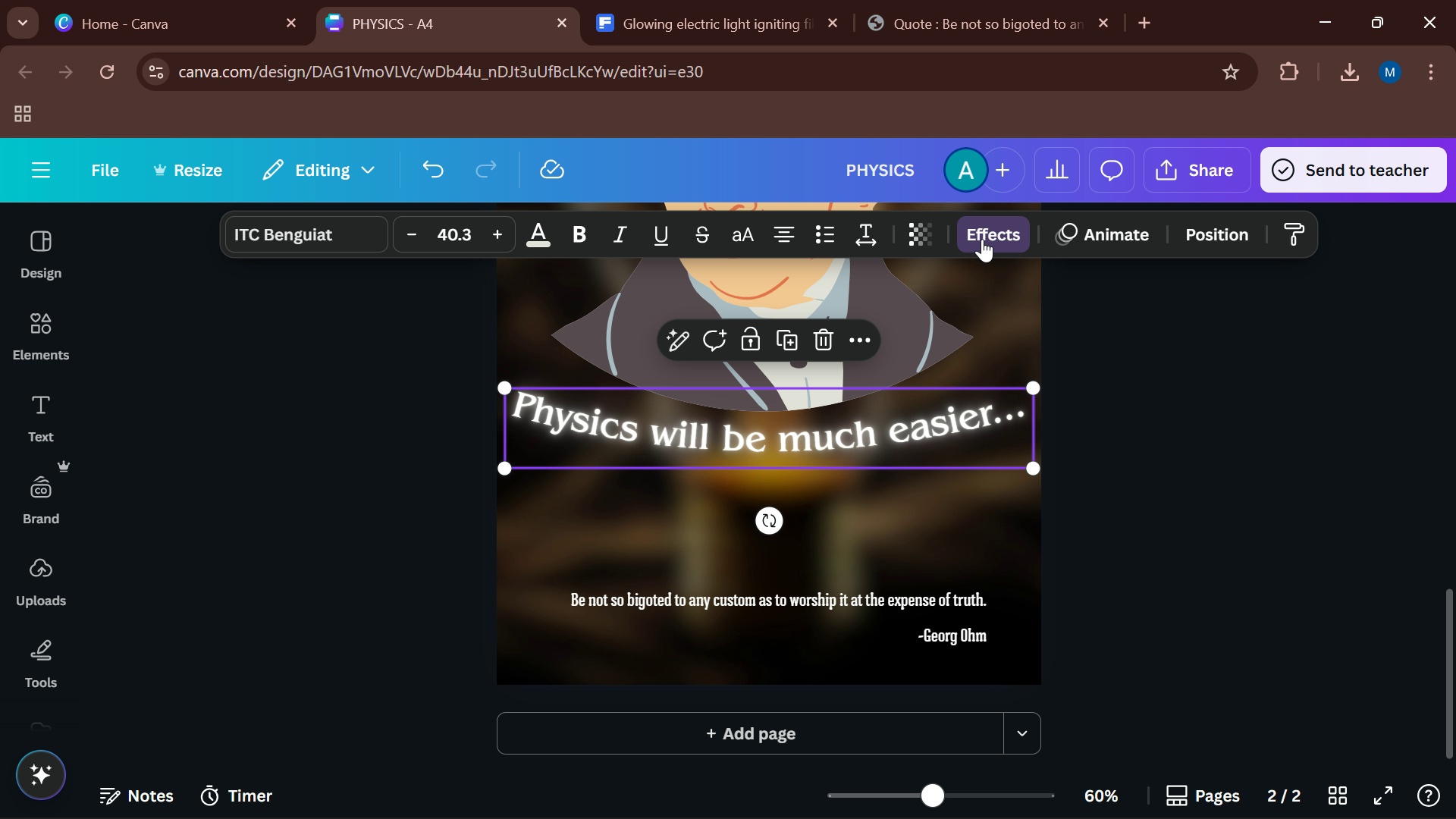 
left_click([982, 239])
 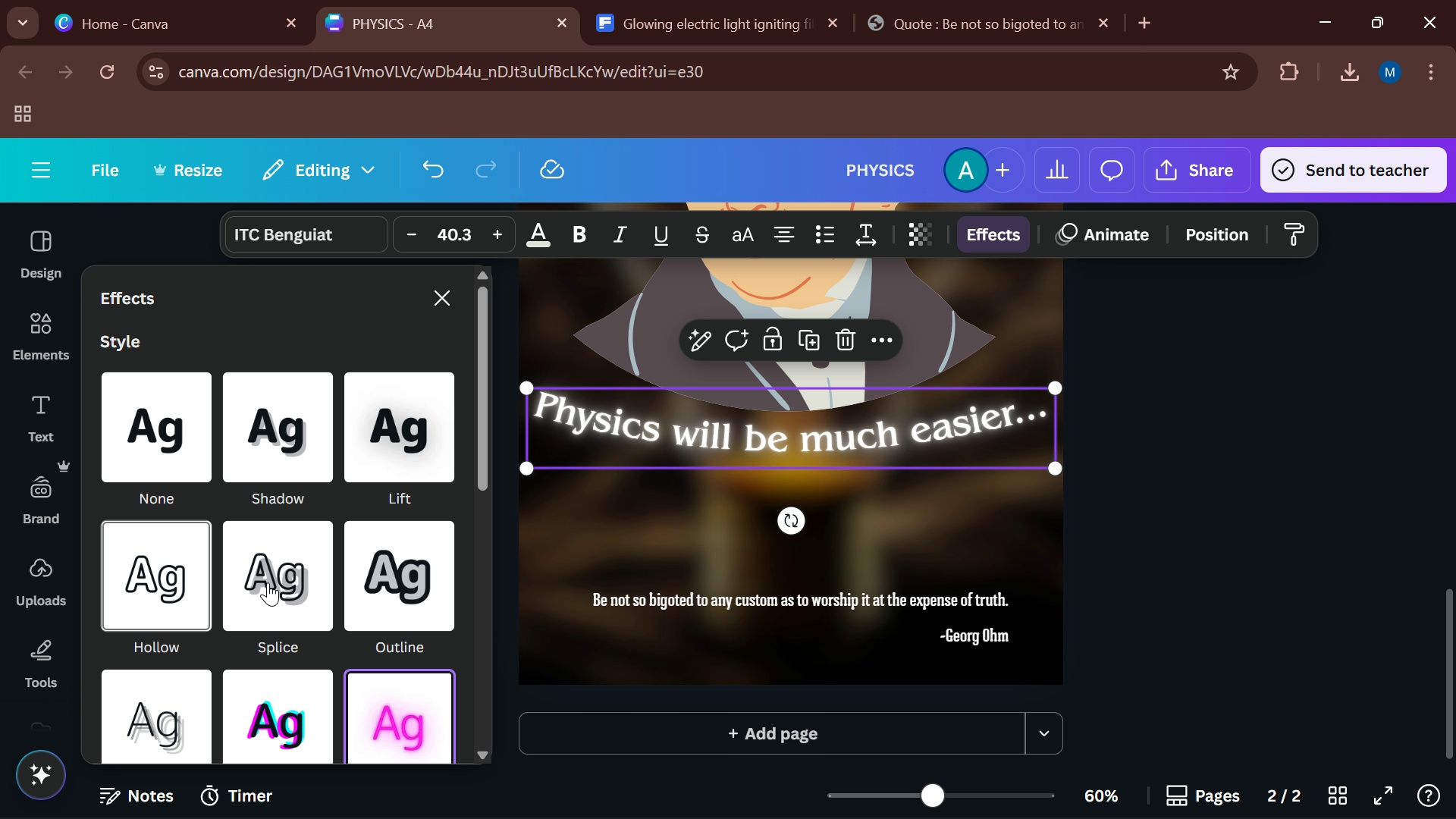 
scroll: coordinate [283, 580], scroll_direction: down, amount: 4.0
 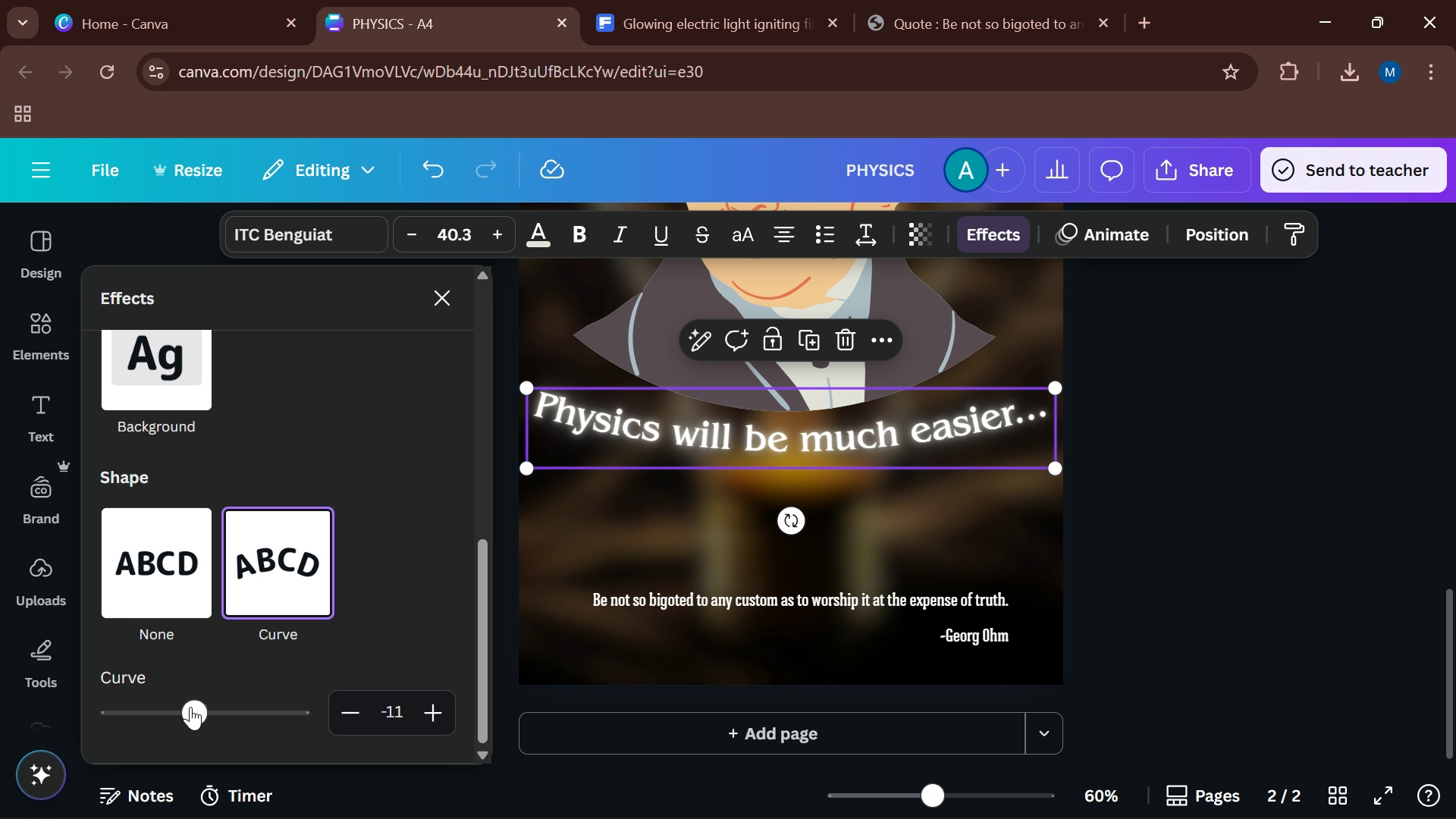 
left_click_drag(start_coordinate=[190, 707], to_coordinate=[185, 706])
 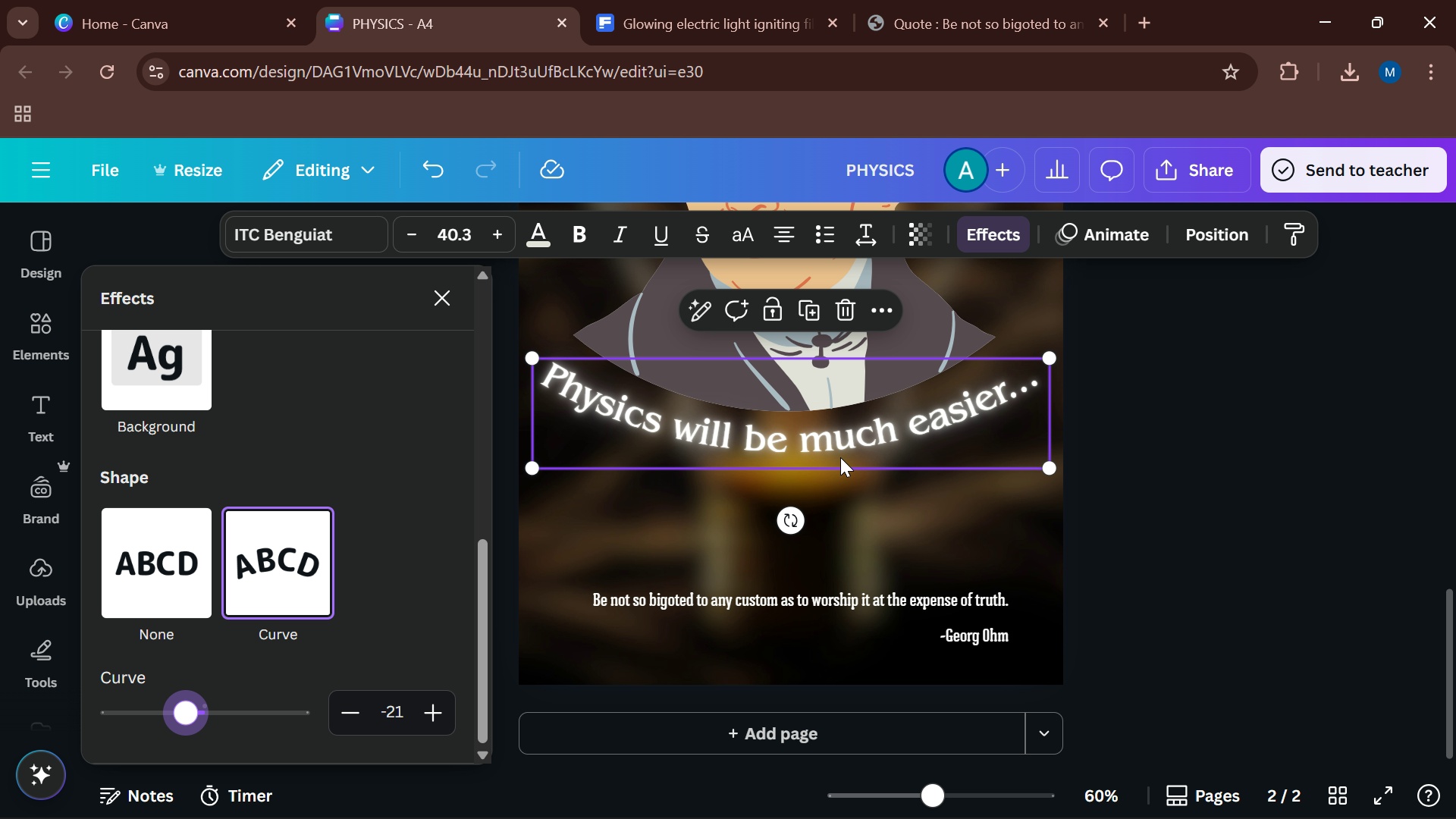 
left_click_drag(start_coordinate=[840, 457], to_coordinate=[842, 468])
 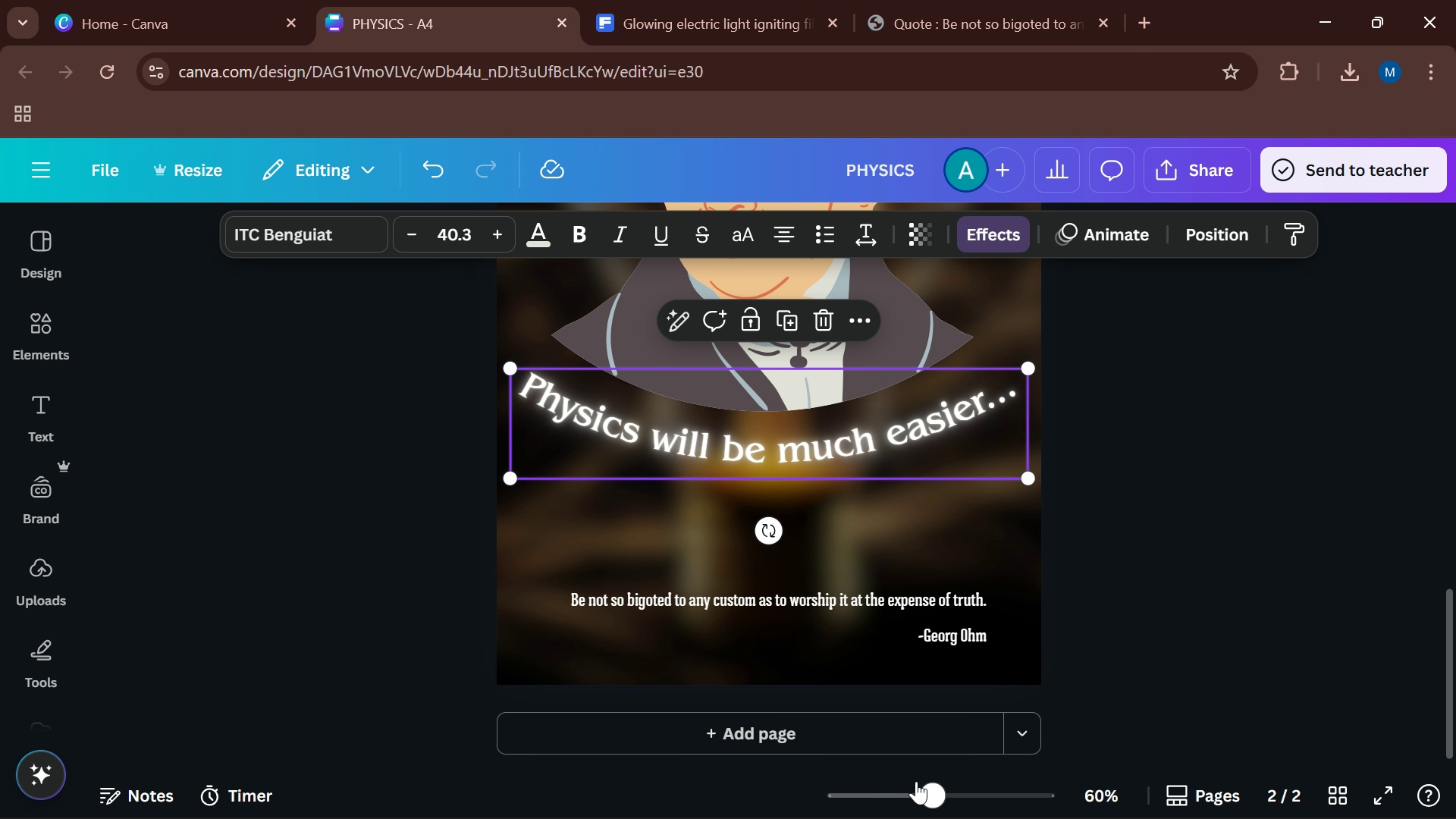 
left_click_drag(start_coordinate=[919, 783], to_coordinate=[893, 783])
 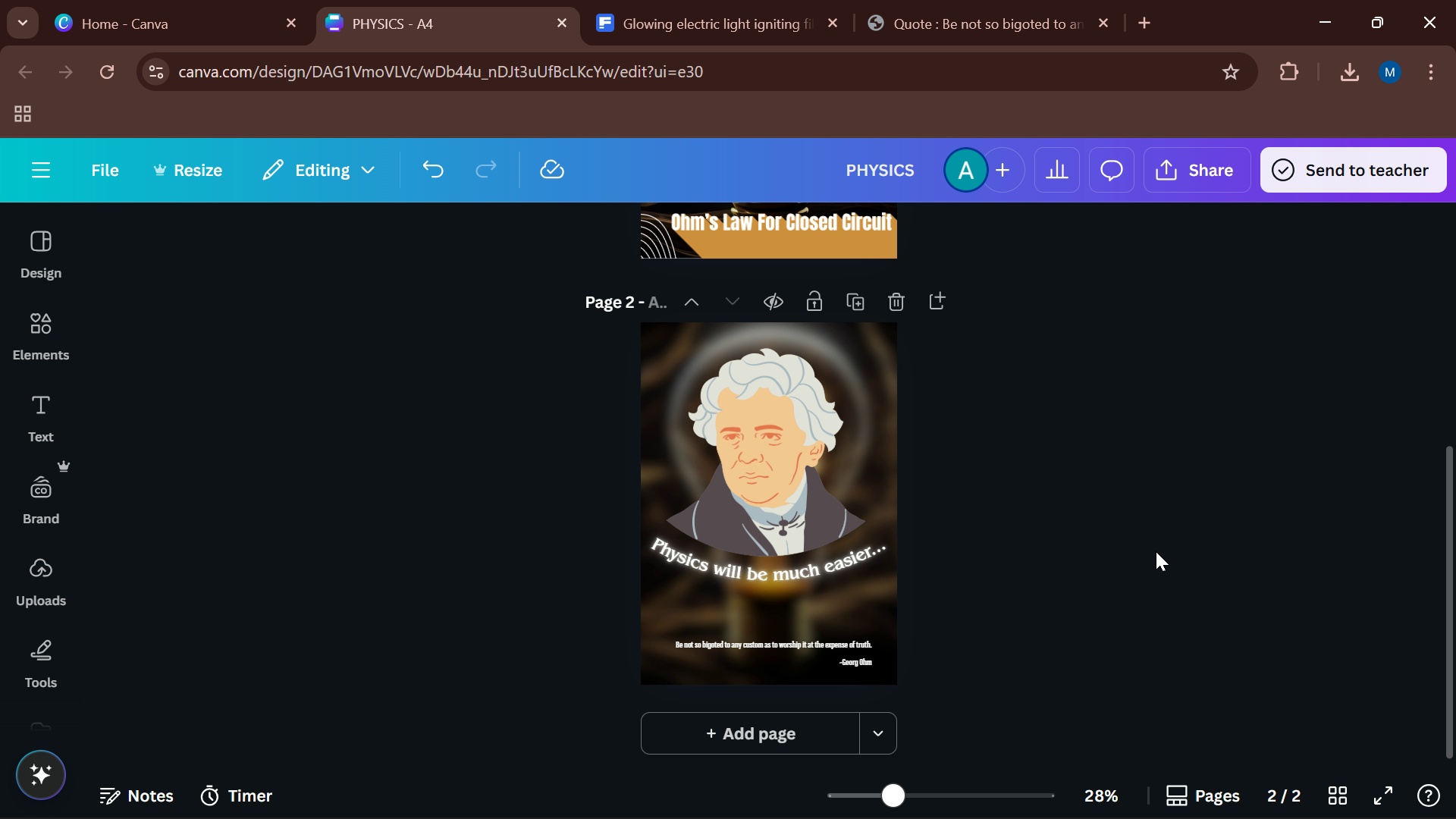 
left_click([1156, 551])
 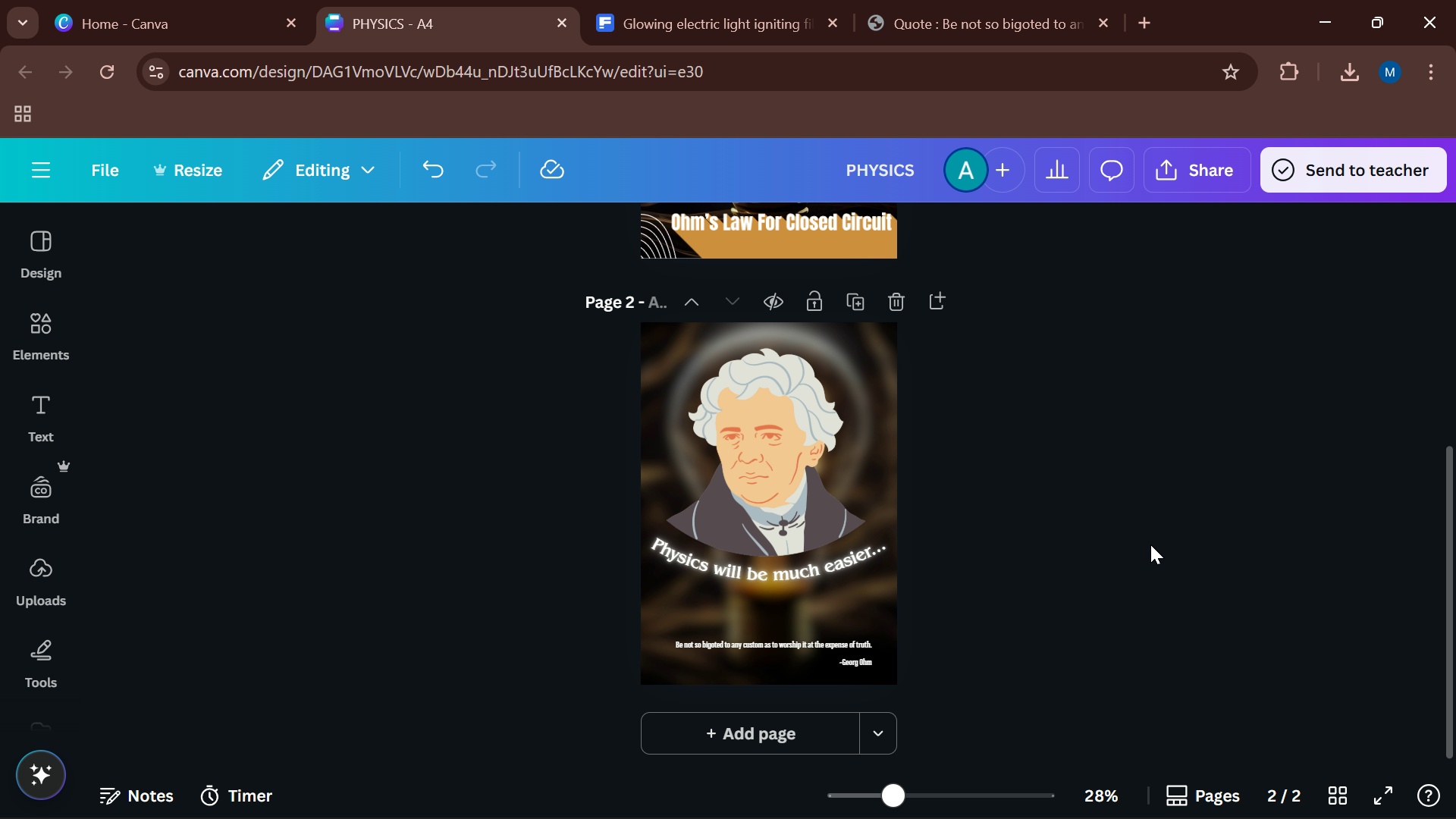 
scroll: coordinate [1118, 516], scroll_direction: up, amount: 2.0
 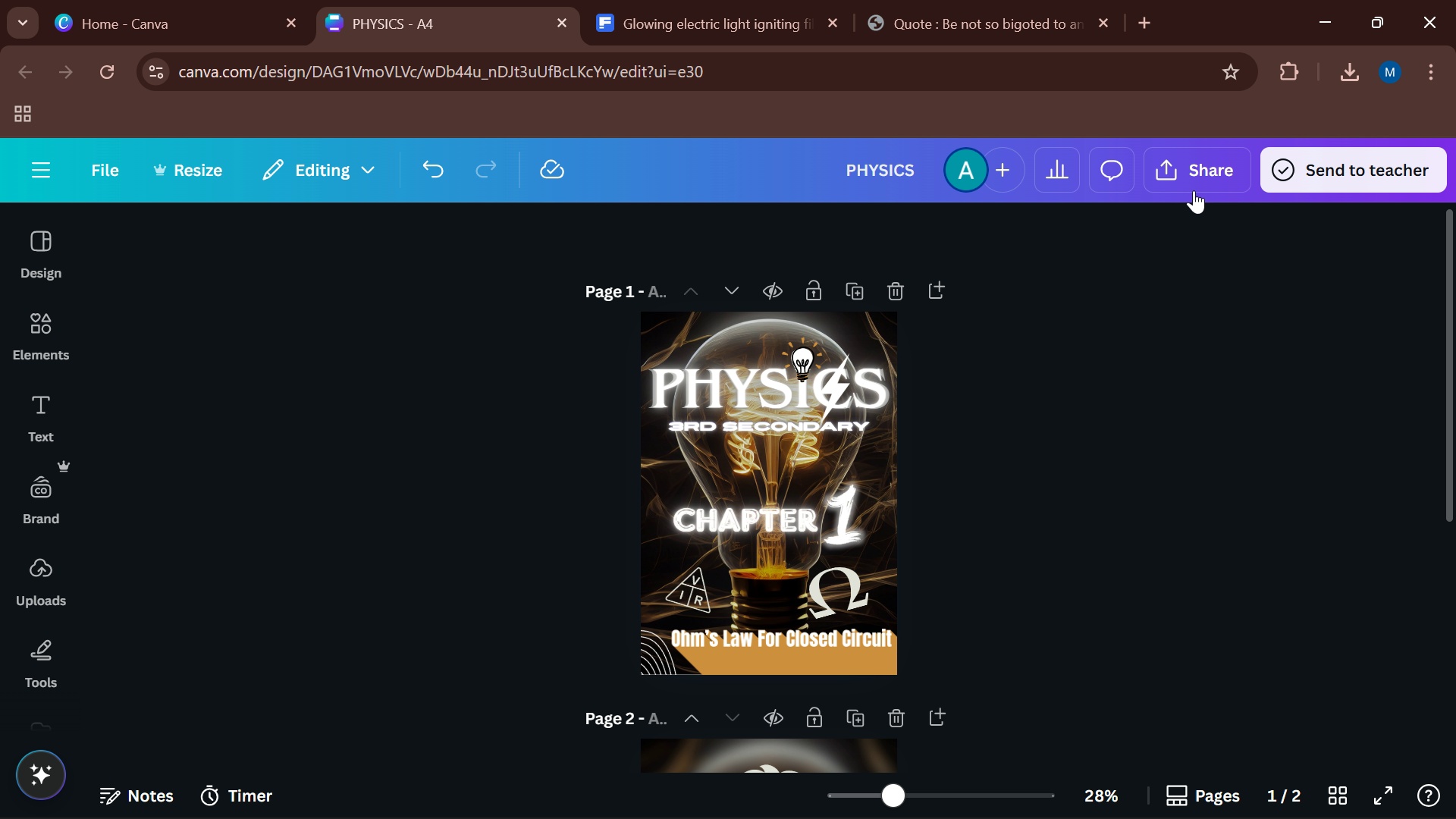 
left_click([1183, 171])
 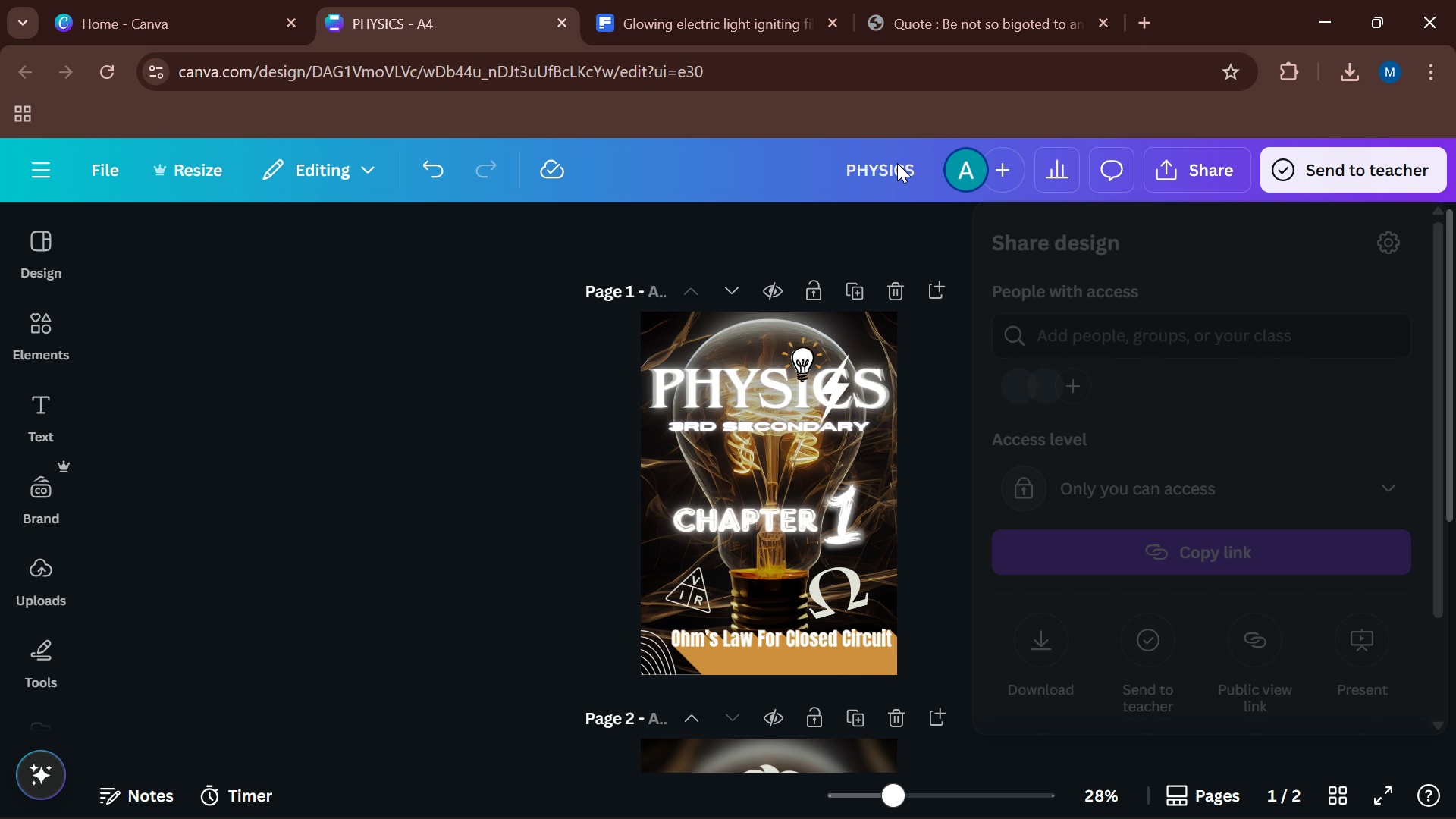 
double_click([905, 168])
 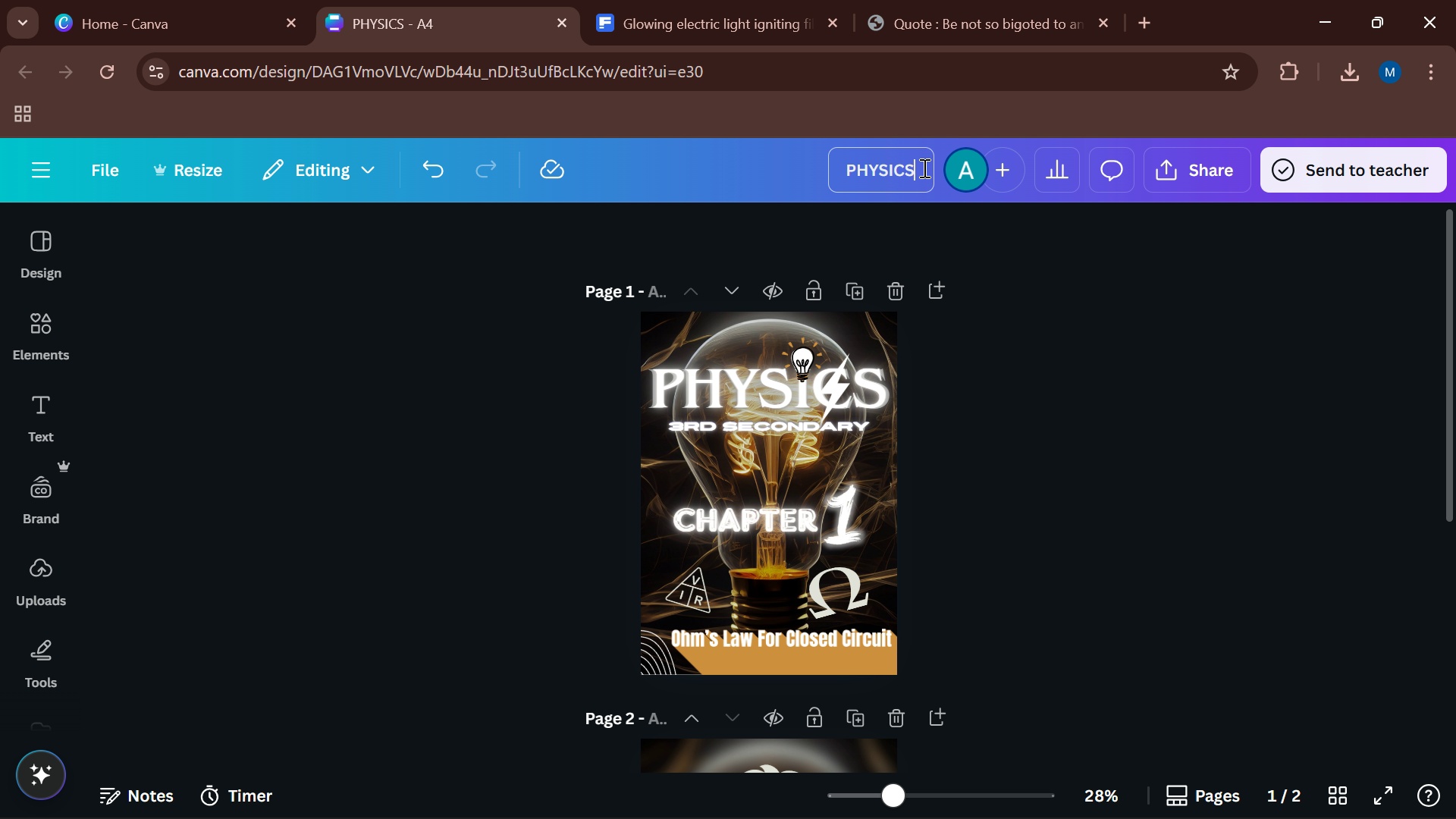 
triple_click([923, 168])
 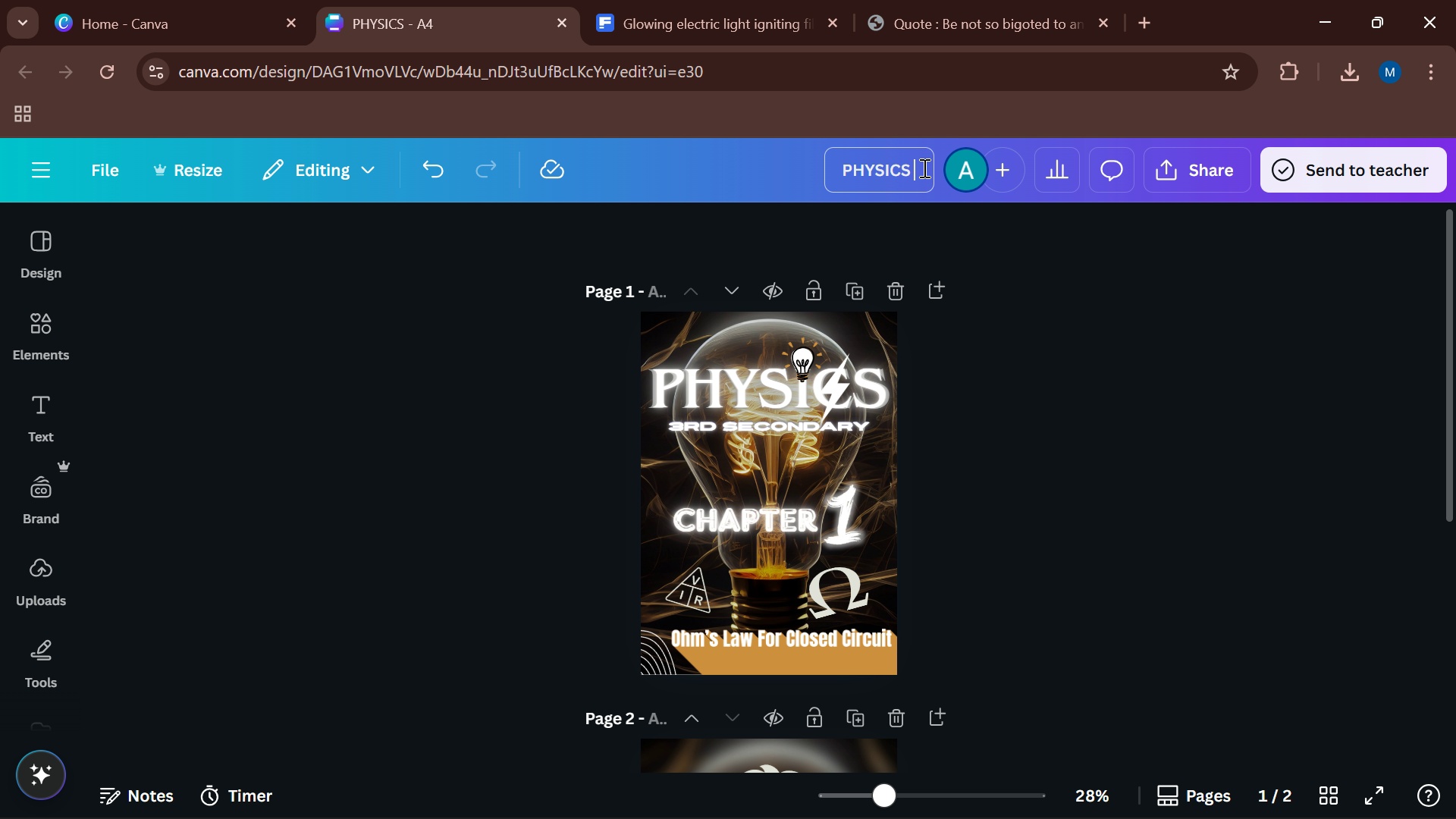 
type( Temp Project)
 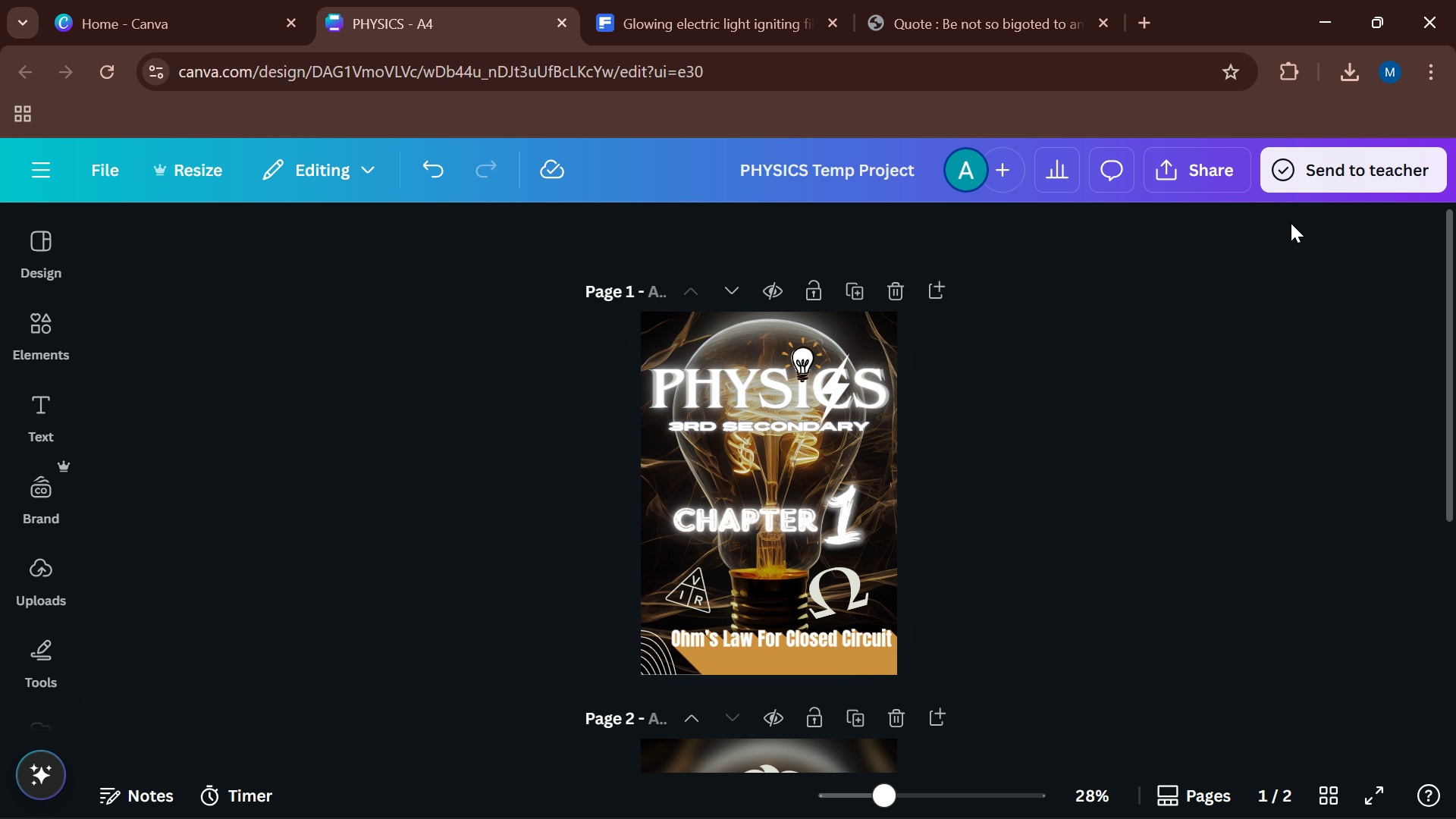 
left_click_drag(start_coordinate=[1158, 168], to_coordinate=[1181, 180])
 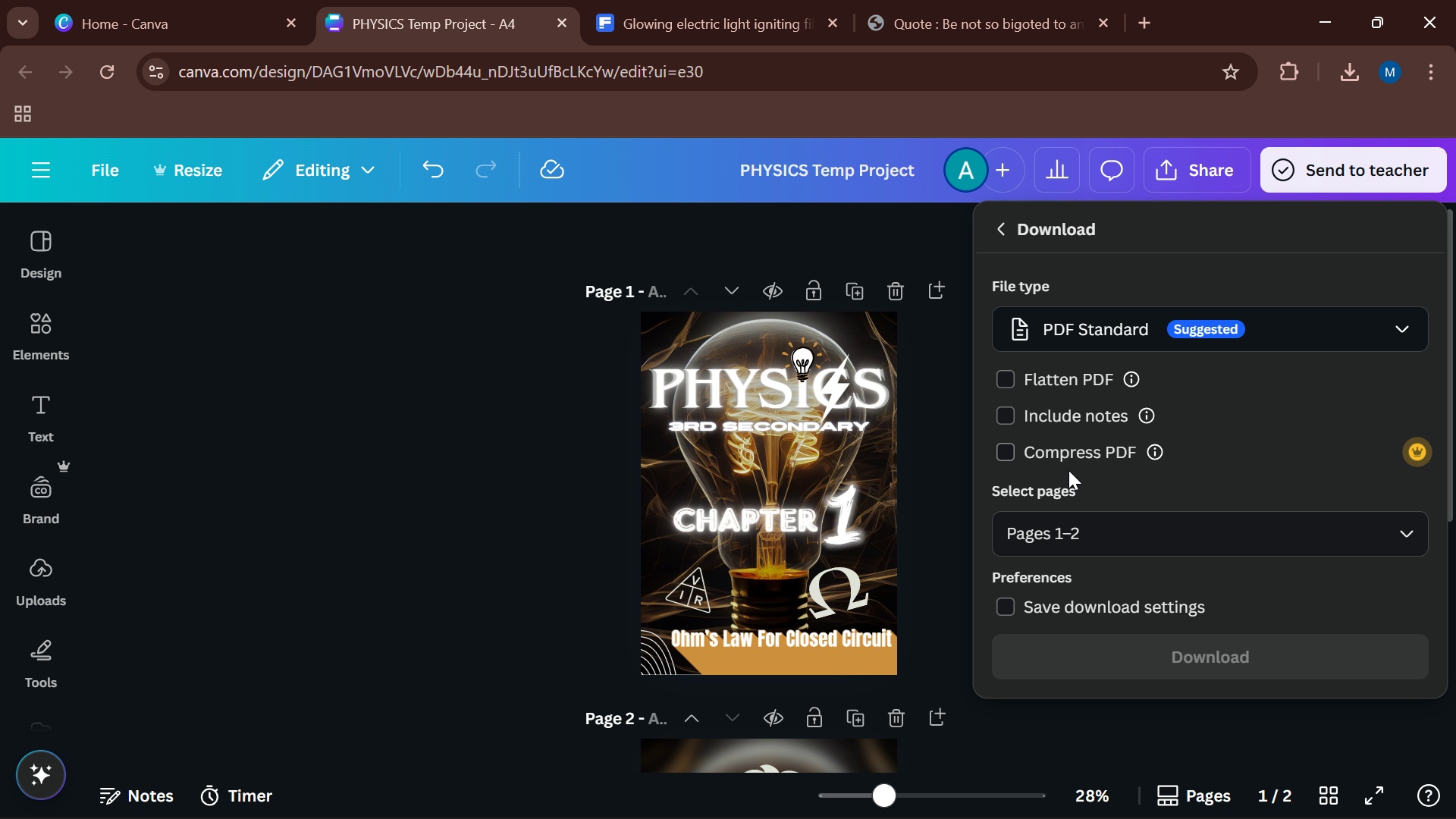 
mouse_move([1116, 563])
 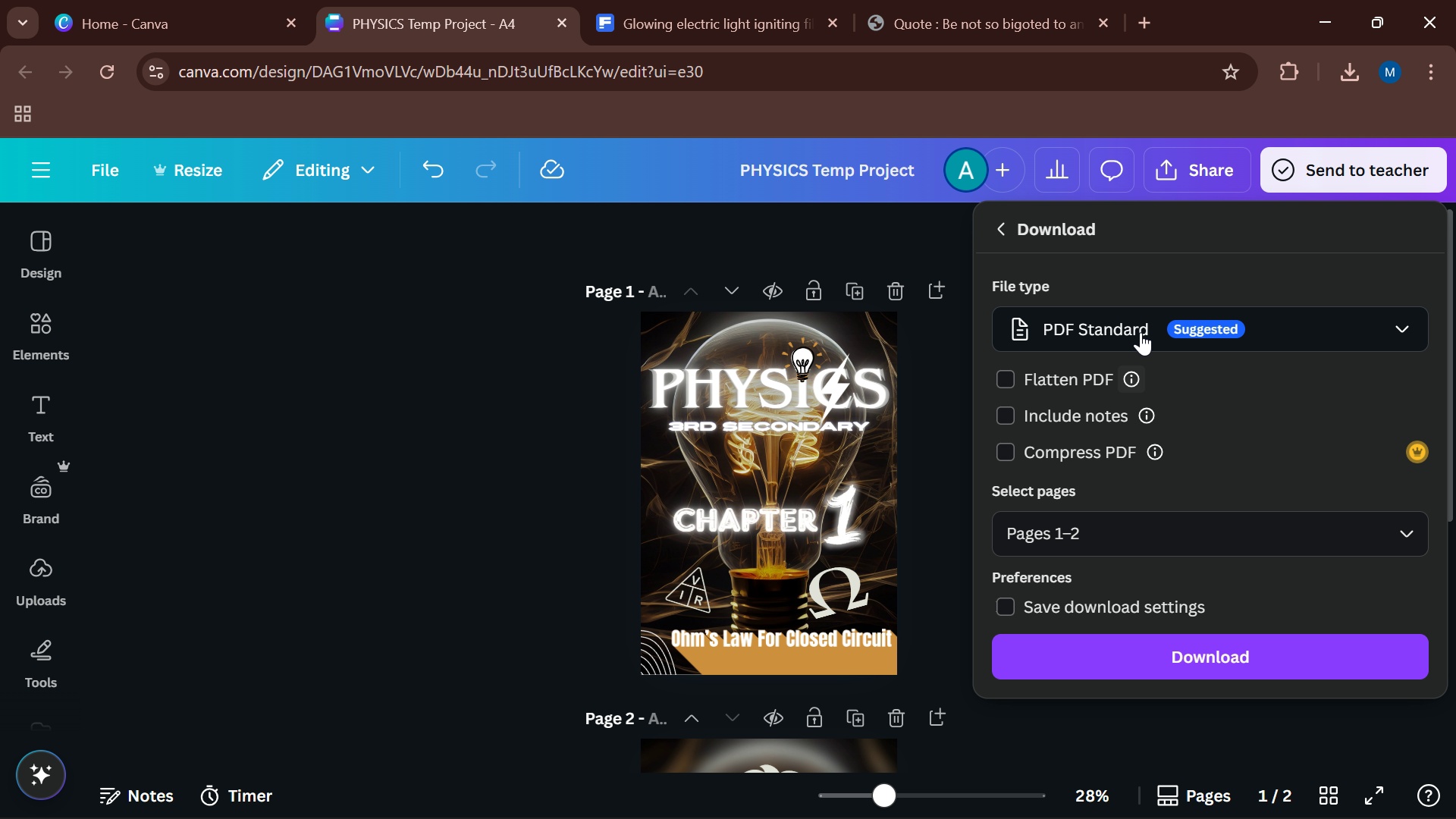 
left_click([1141, 331])
 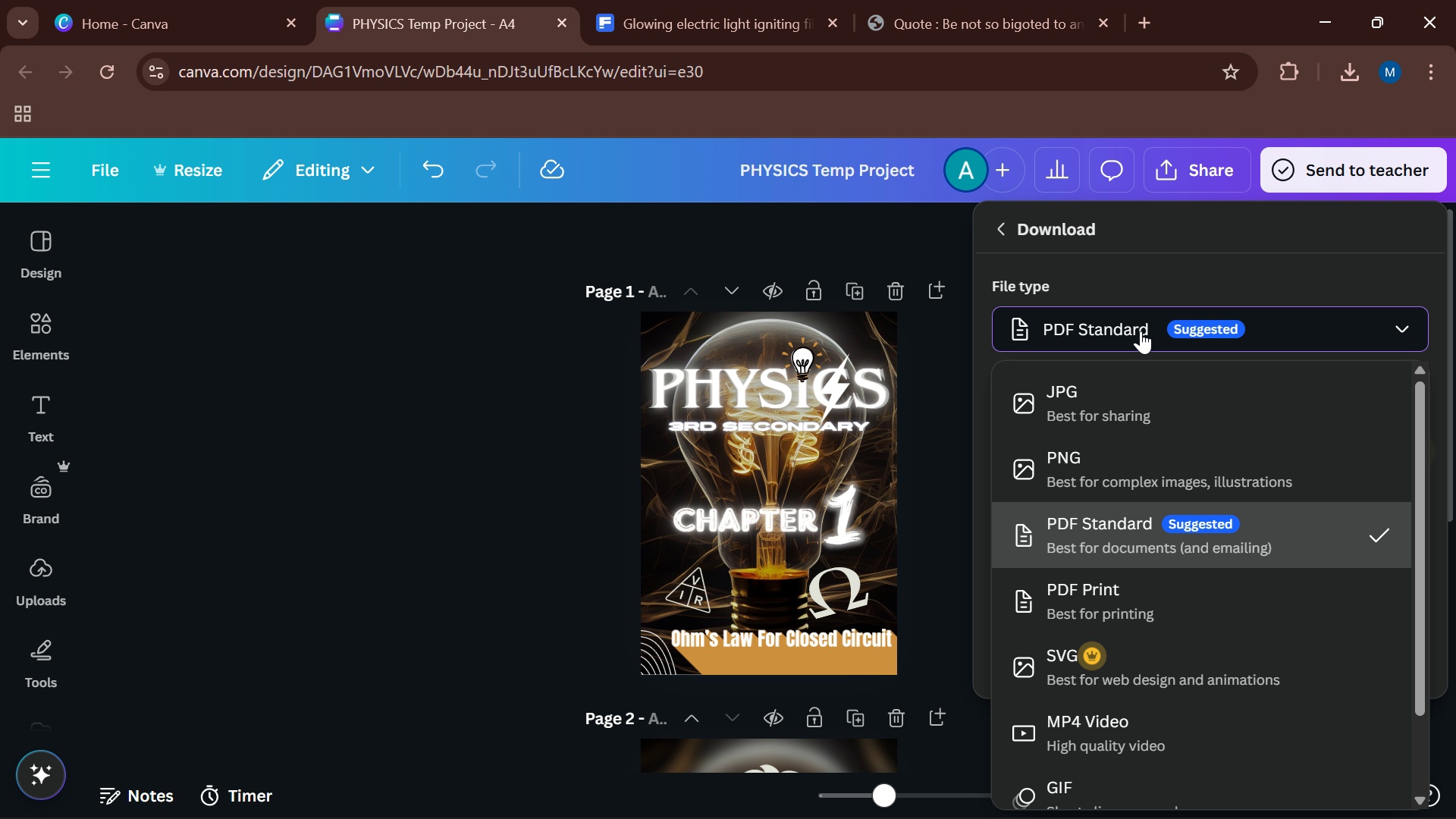 
left_click([1141, 331])
 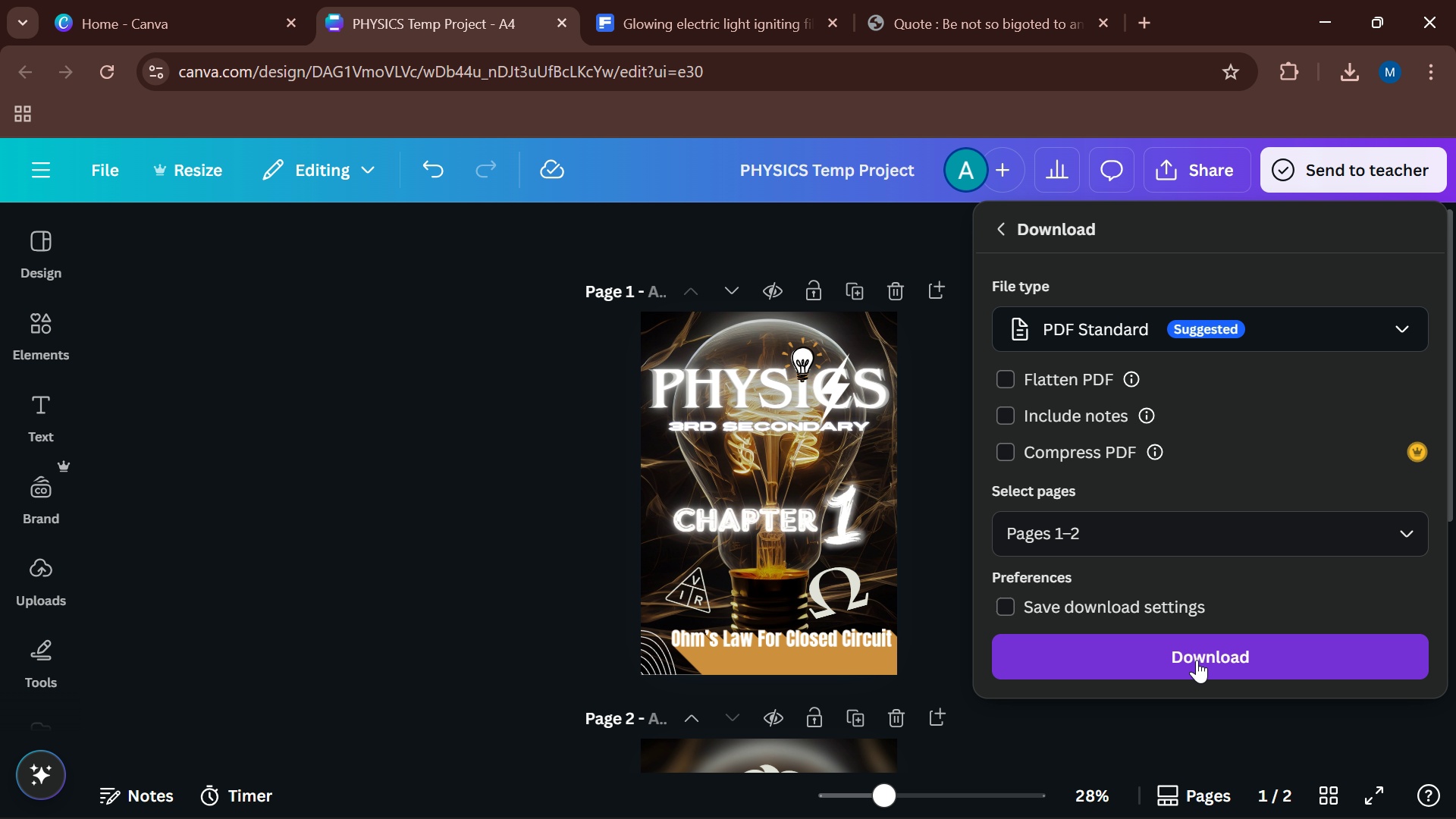 
left_click([1197, 660])